 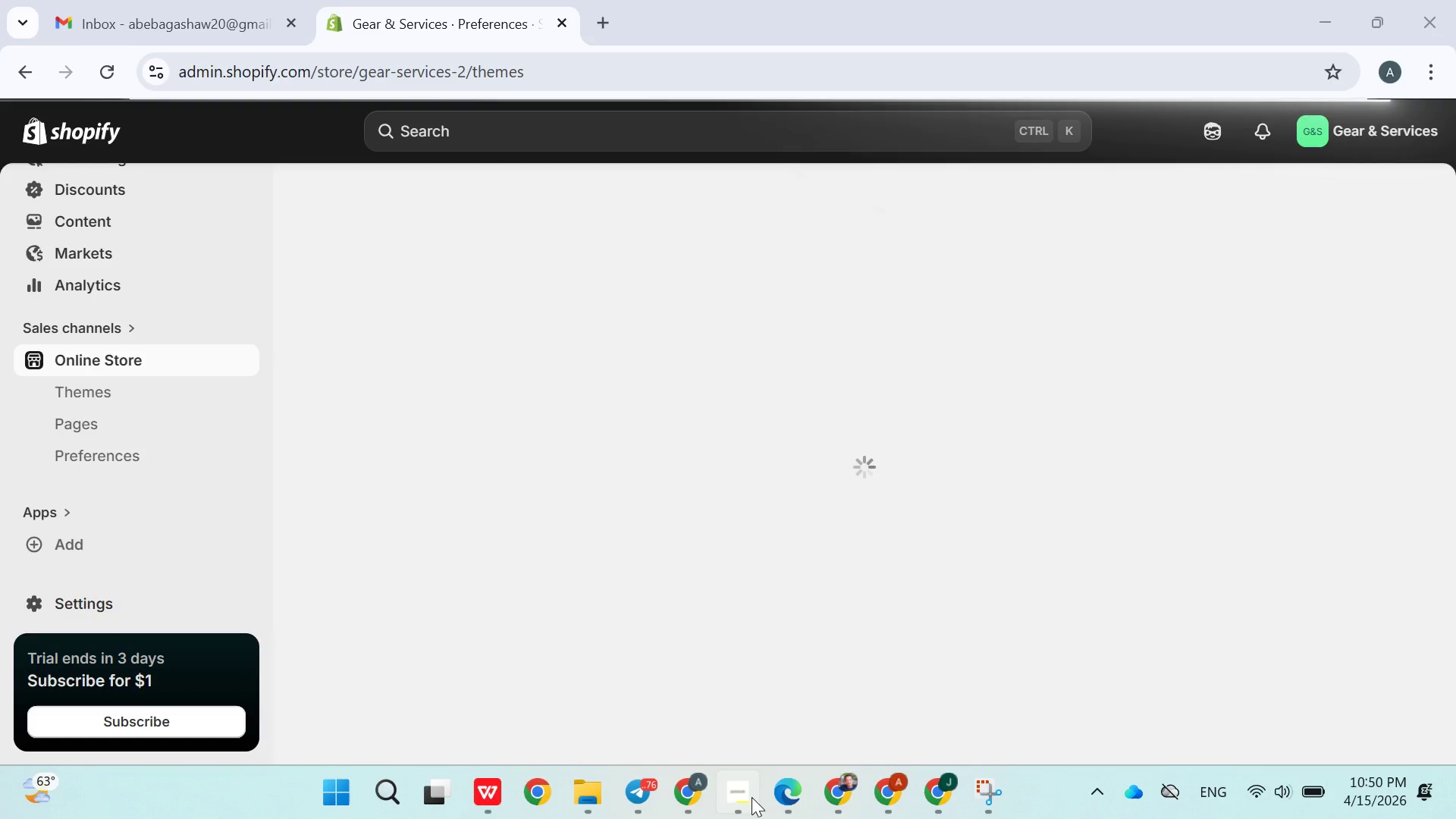 
left_click([0, 60])
 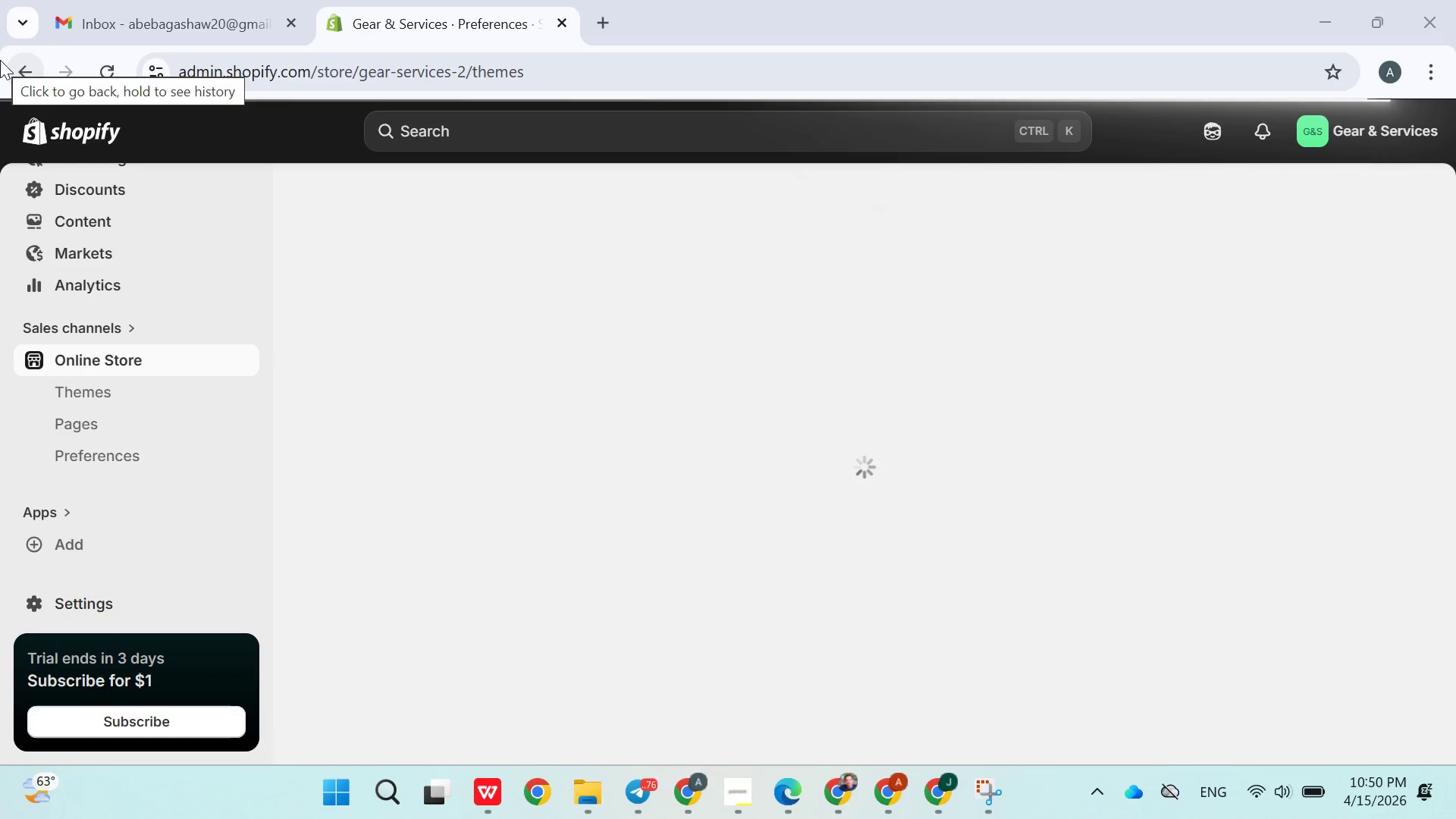 
wait(8.08)
 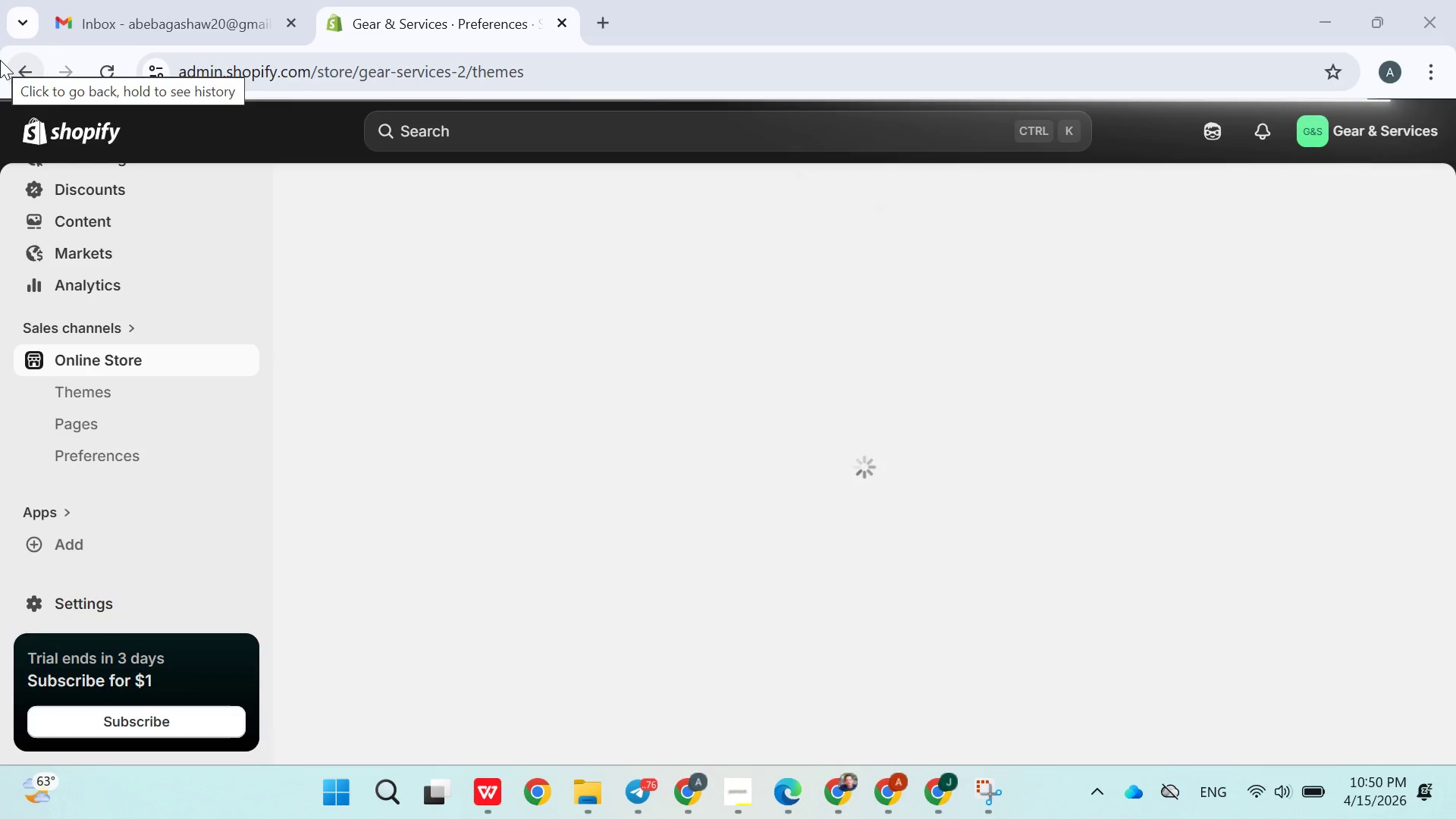 
left_click([0, 60])
 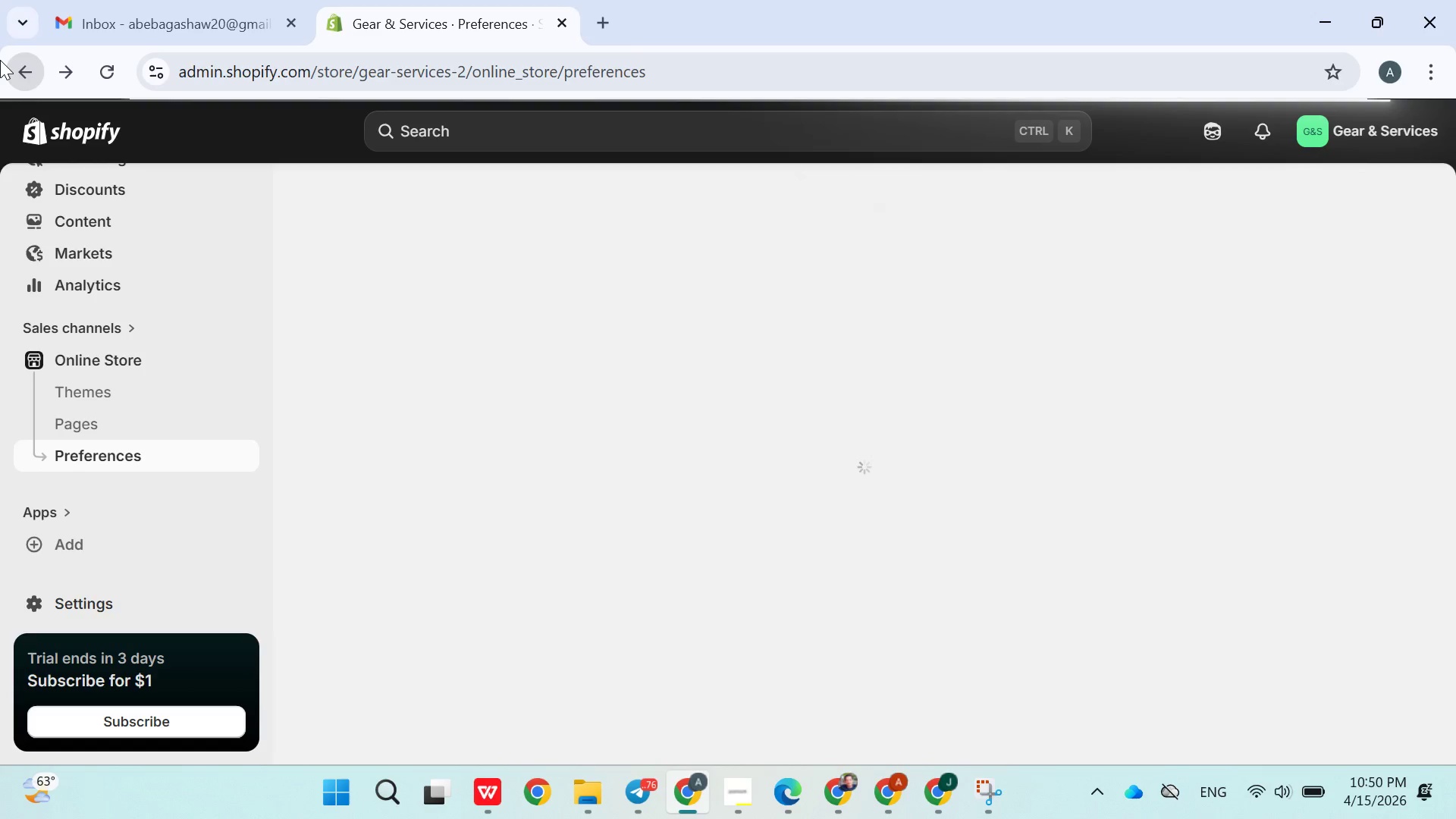 
left_click([0, 60])
 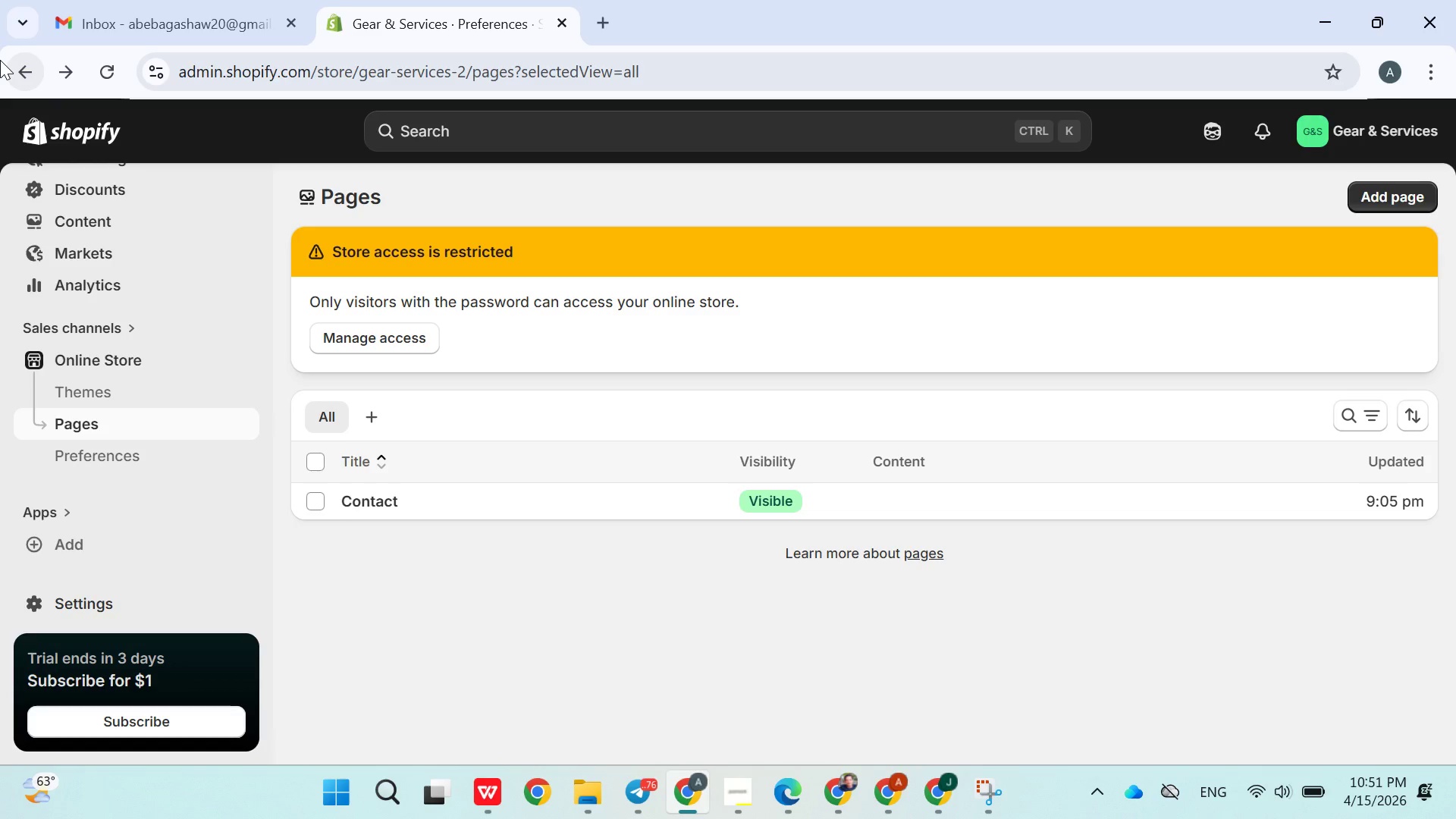 
wait(13.88)
 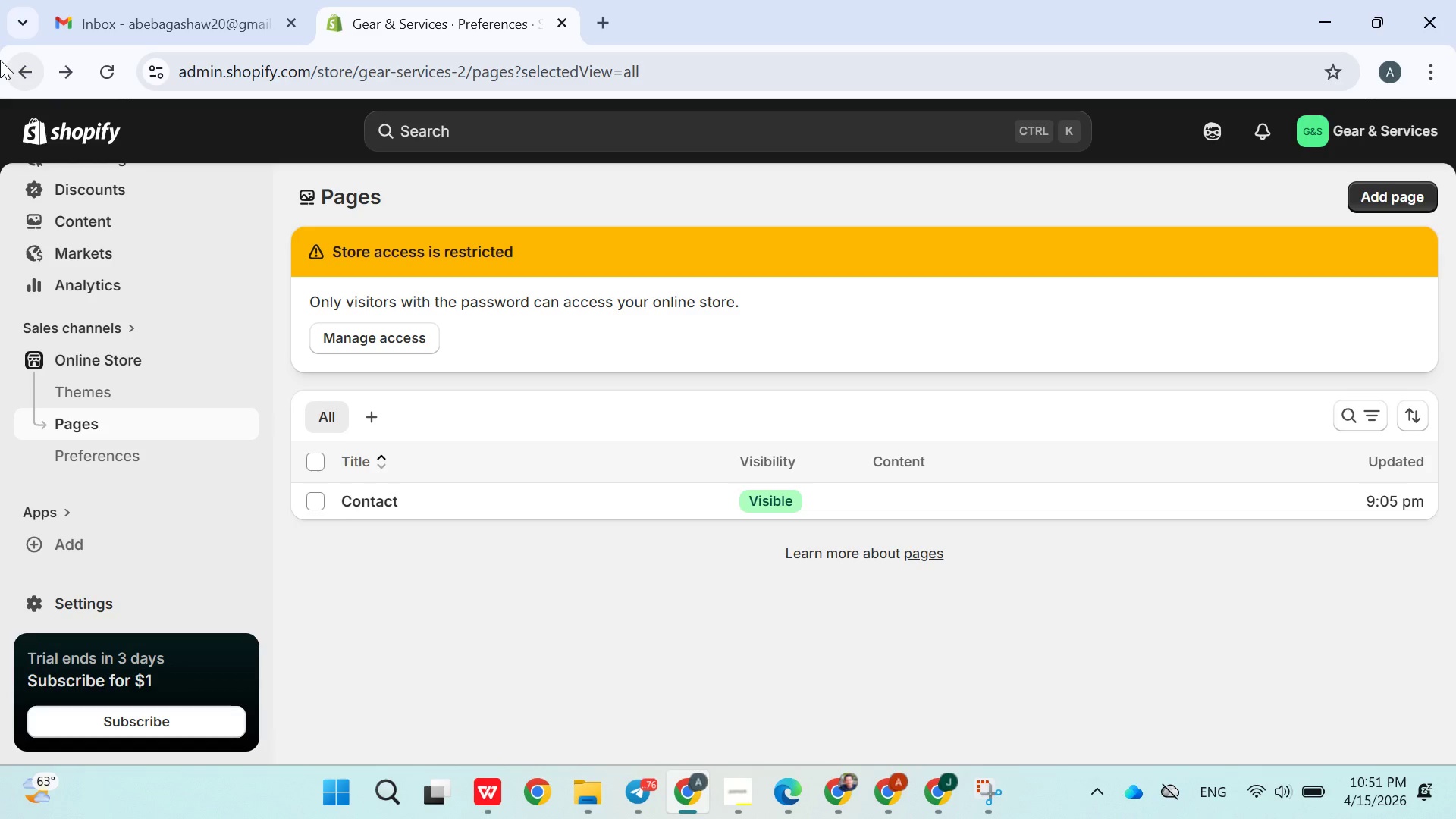 
left_click([0, 60])
 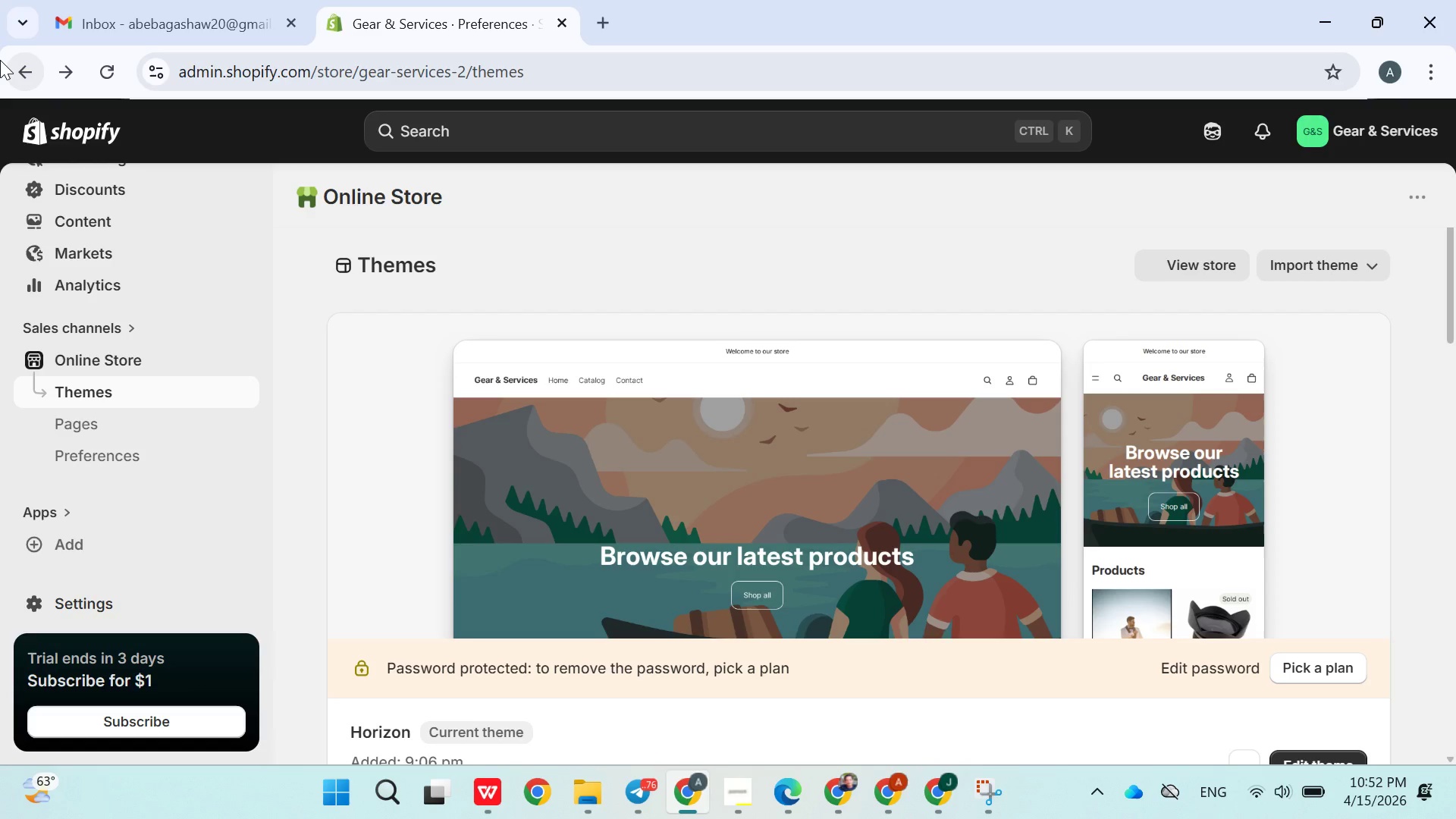 
wait(62.03)
 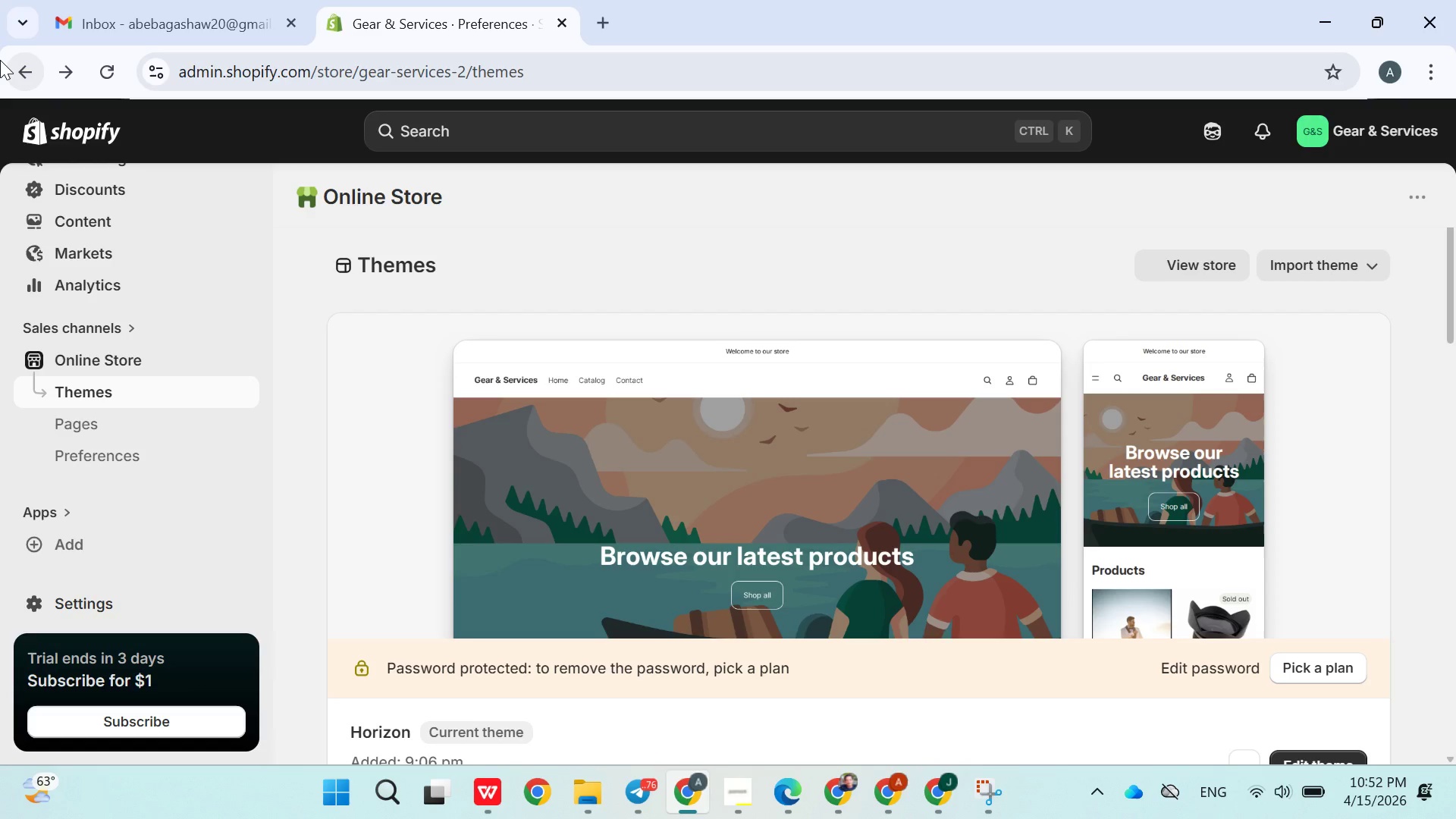 
left_click([0, 60])
 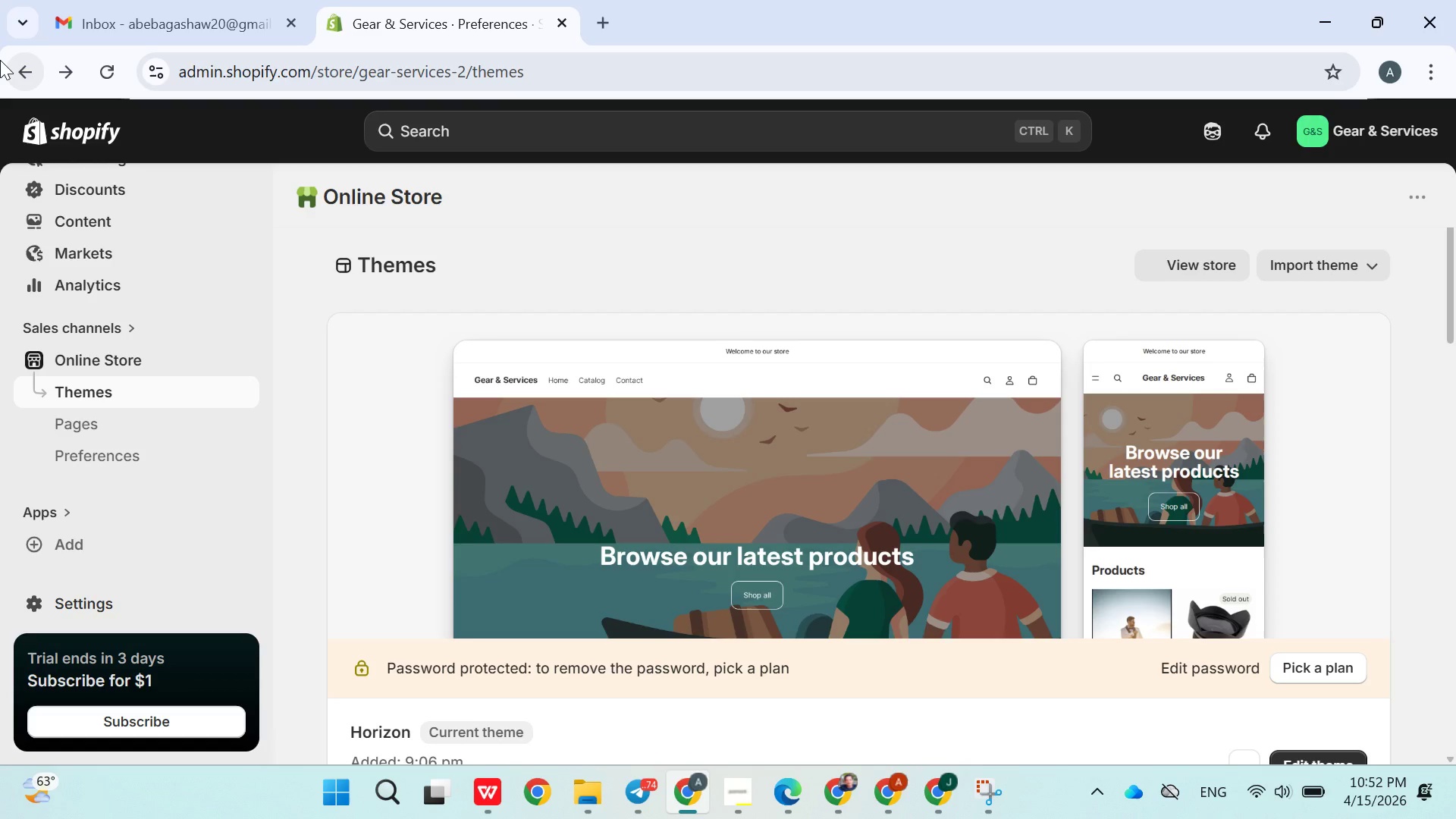 
left_click_drag(start_coordinate=[0, 60], to_coordinate=[634, 238])
 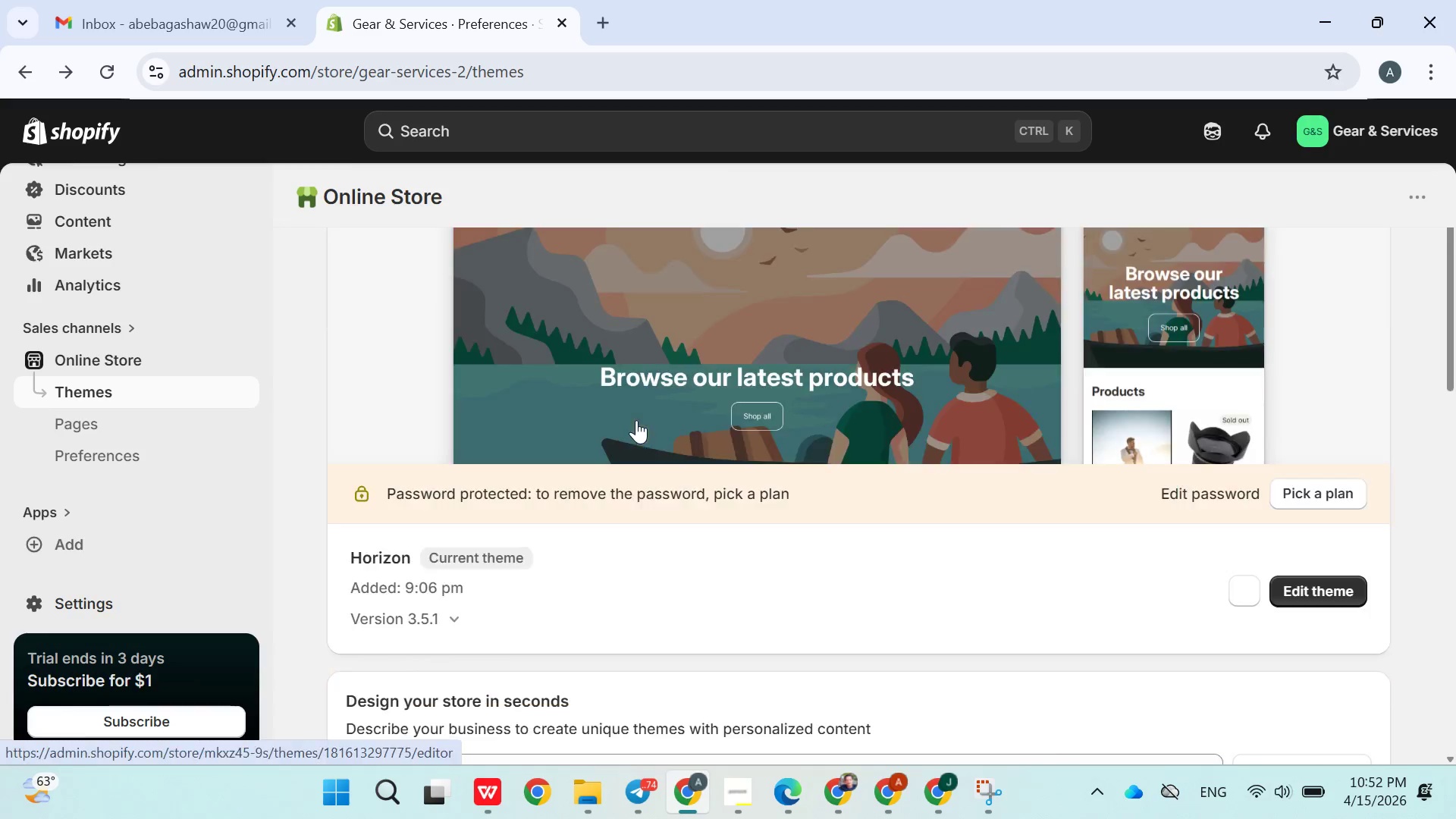 
left_click([634, 238])
 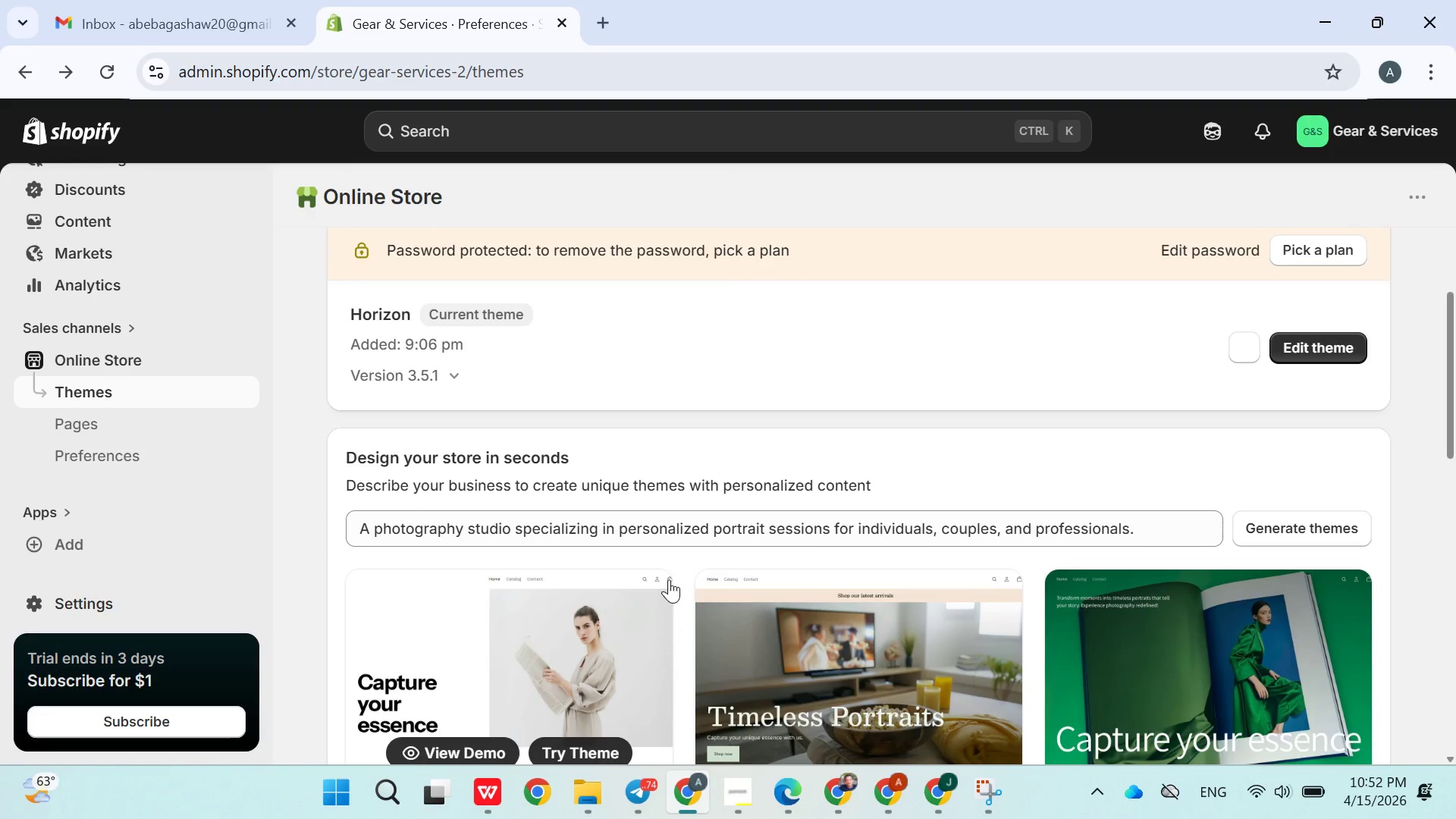 
double_click([592, 537])
 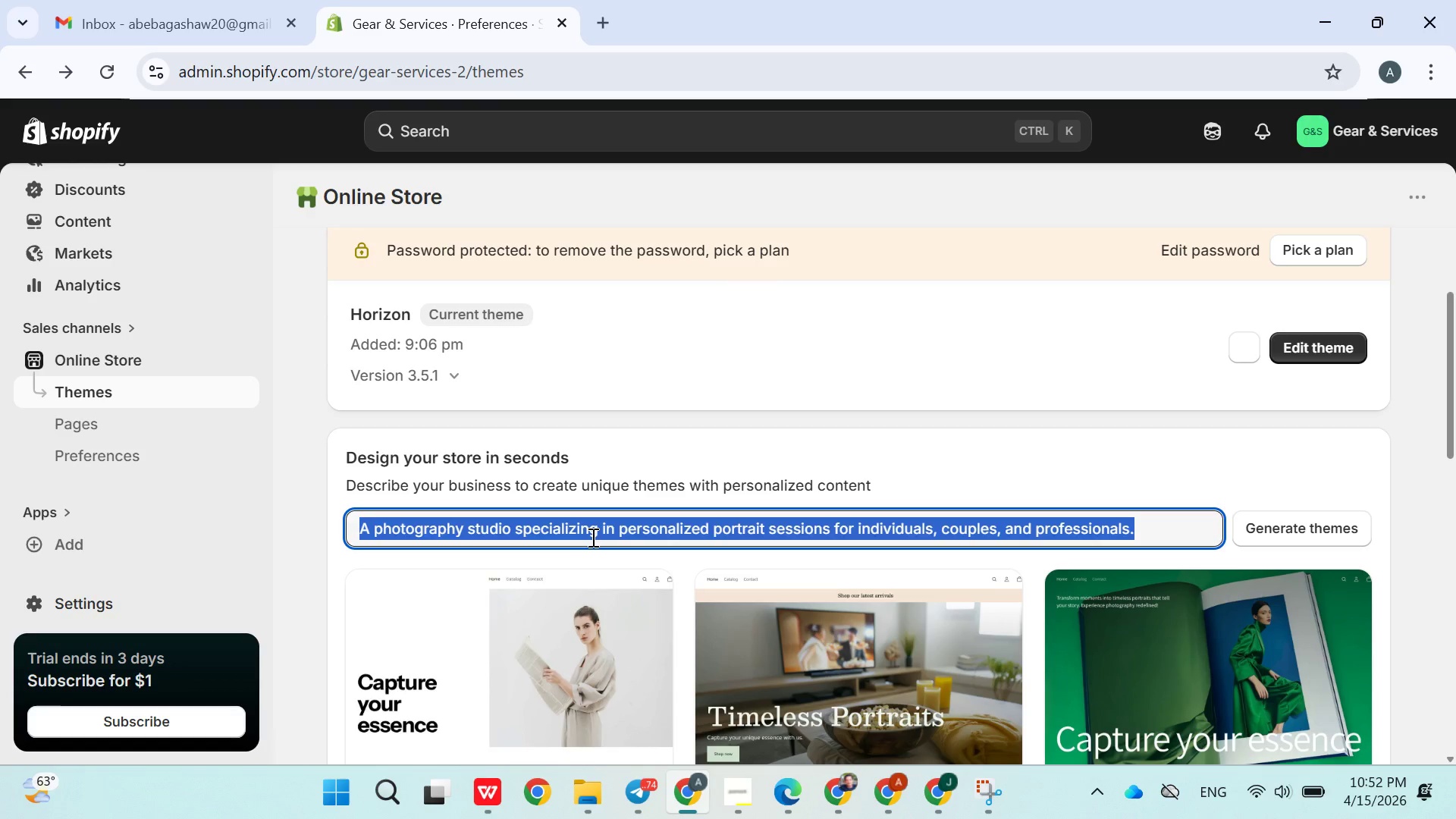 
triple_click([592, 537])
 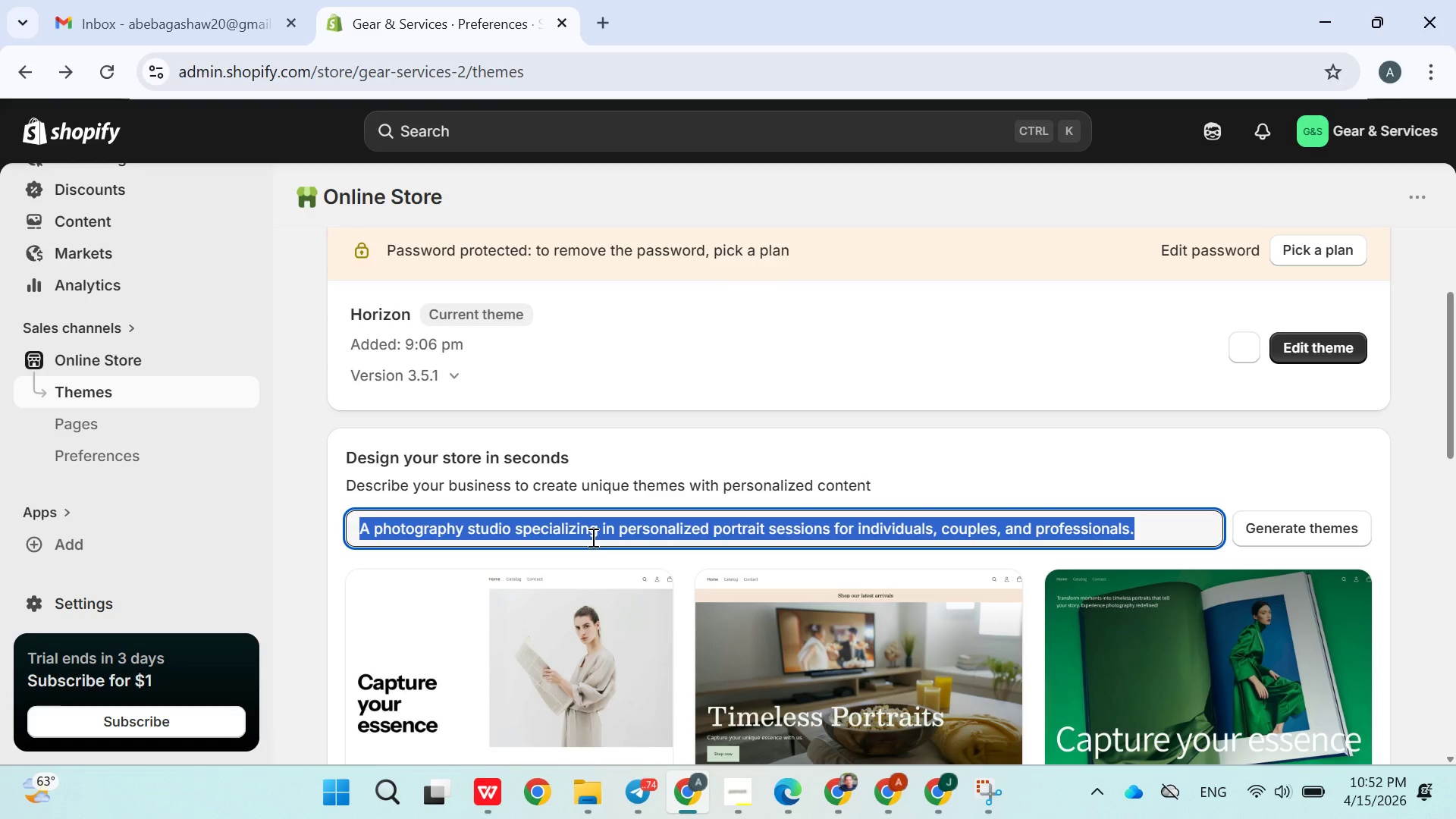 
type(Dawn)
 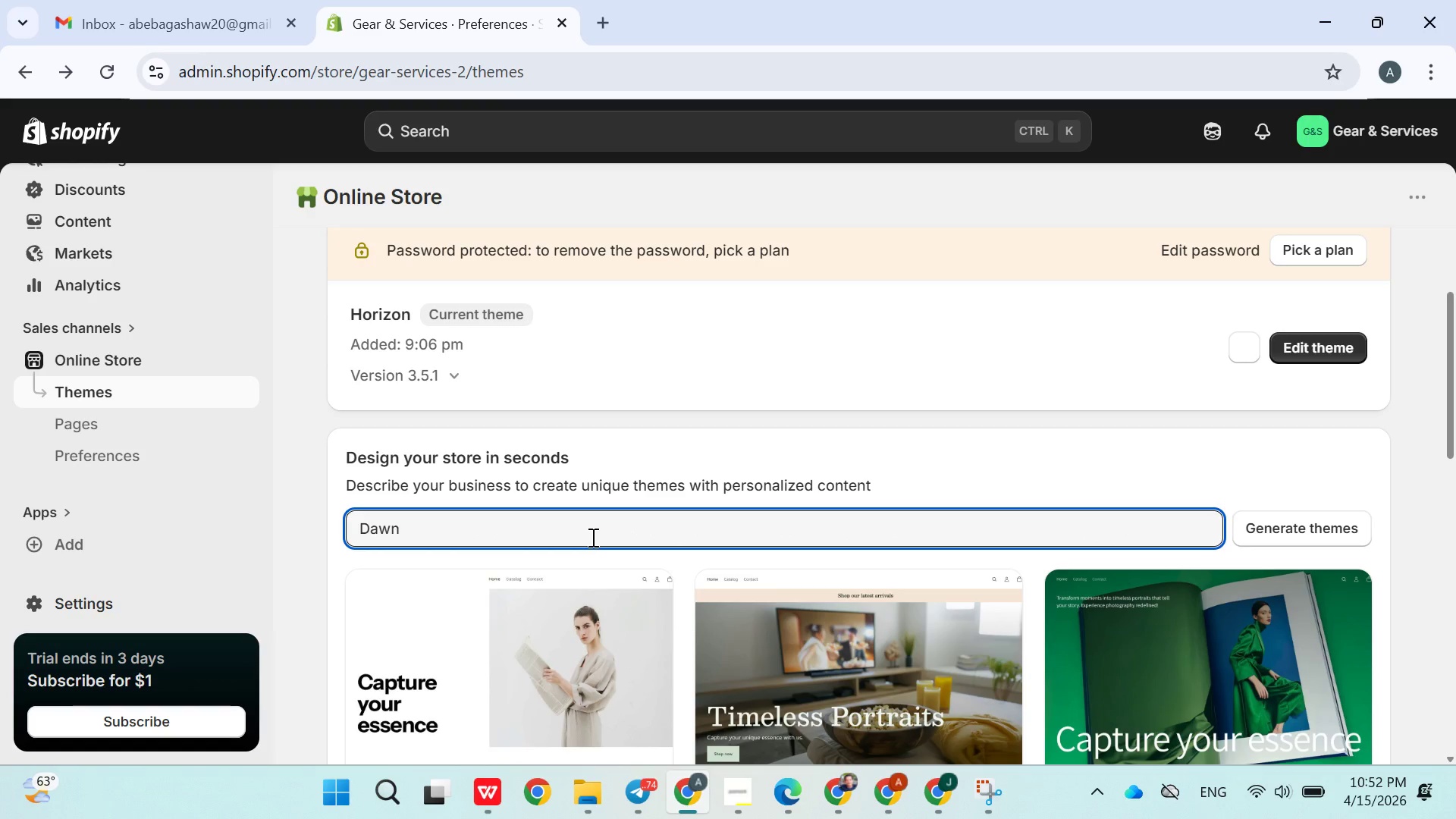 
key(Enter)
 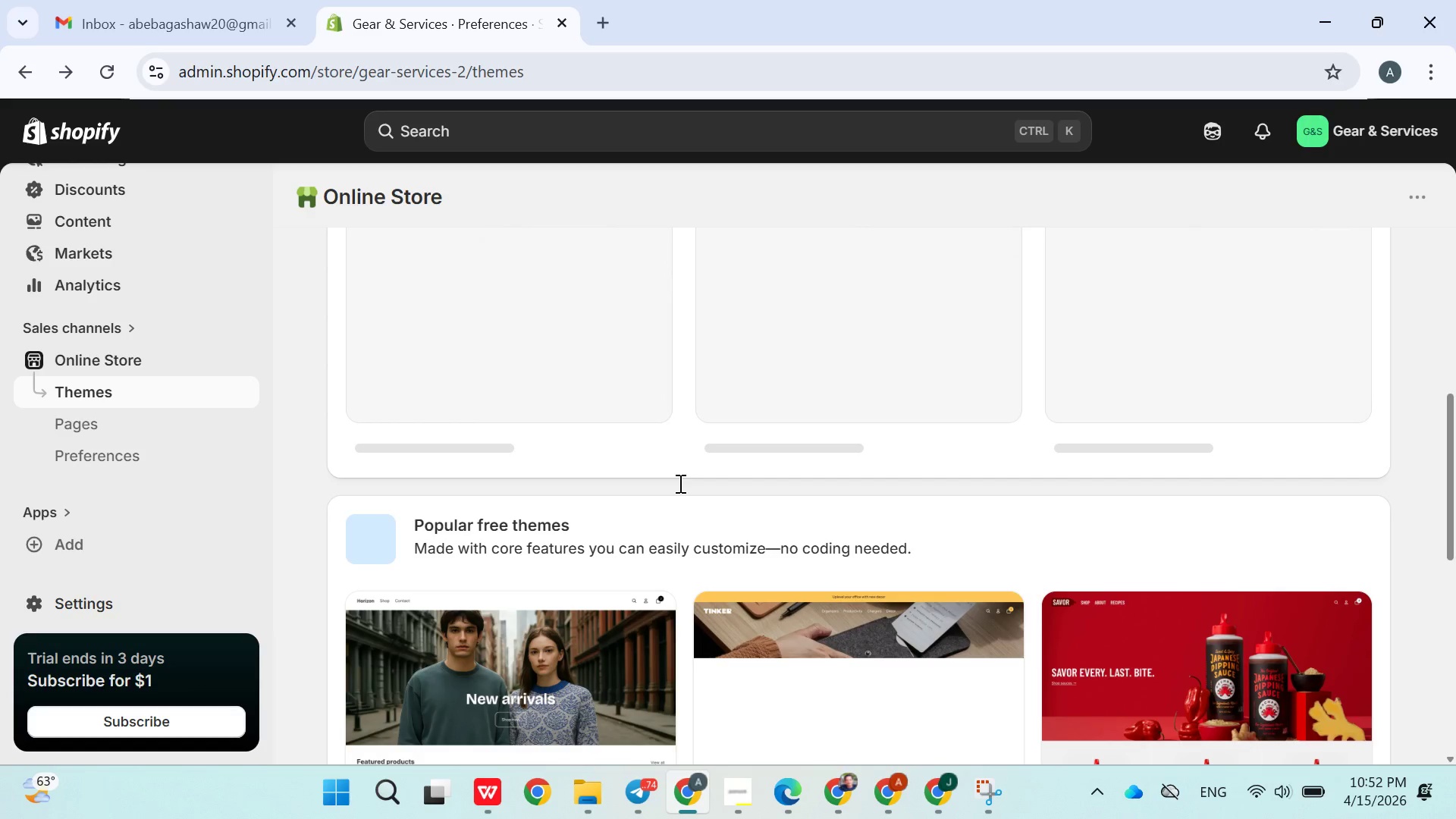 
wait(11.06)
 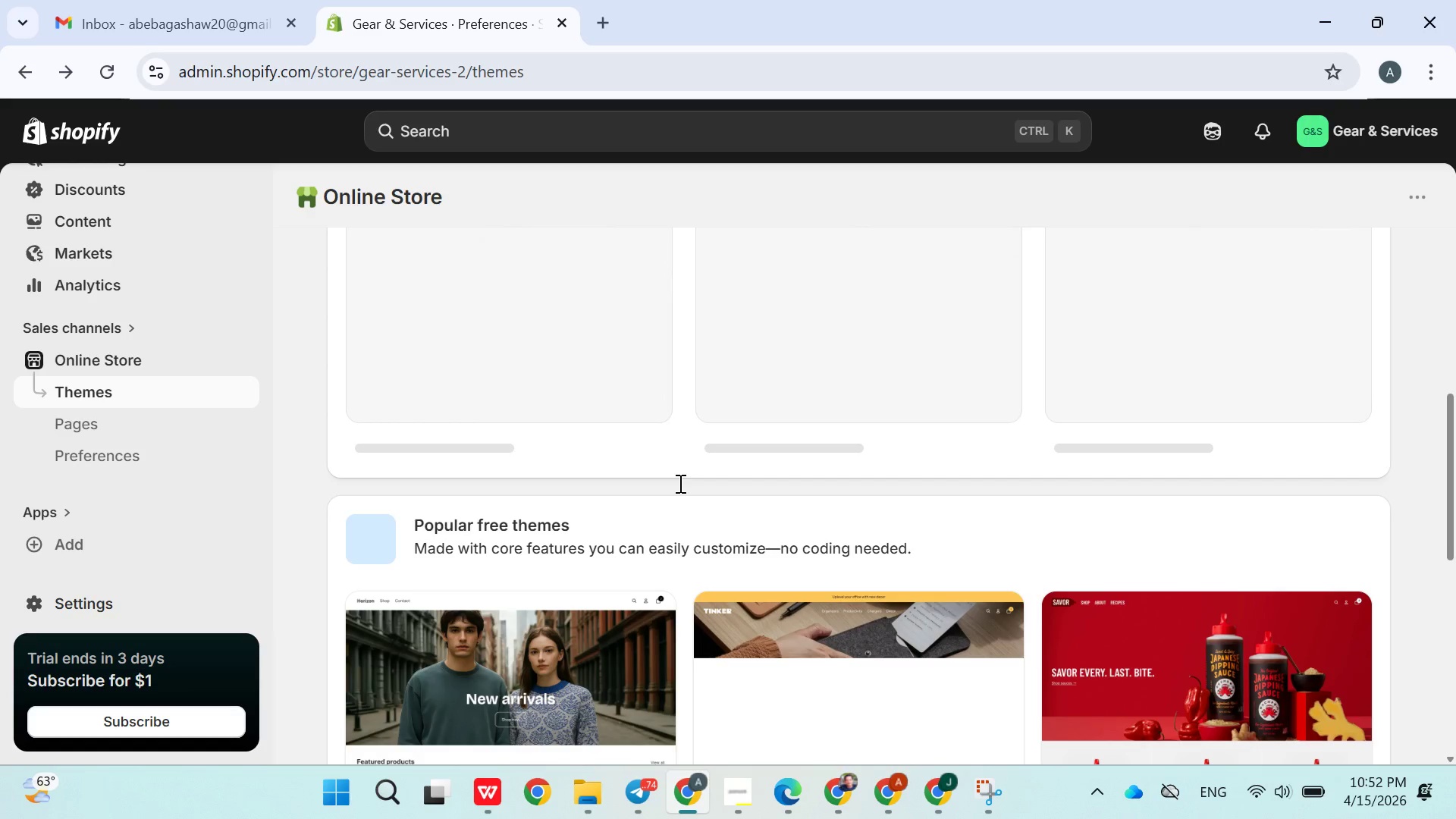 
left_click([734, 800])